 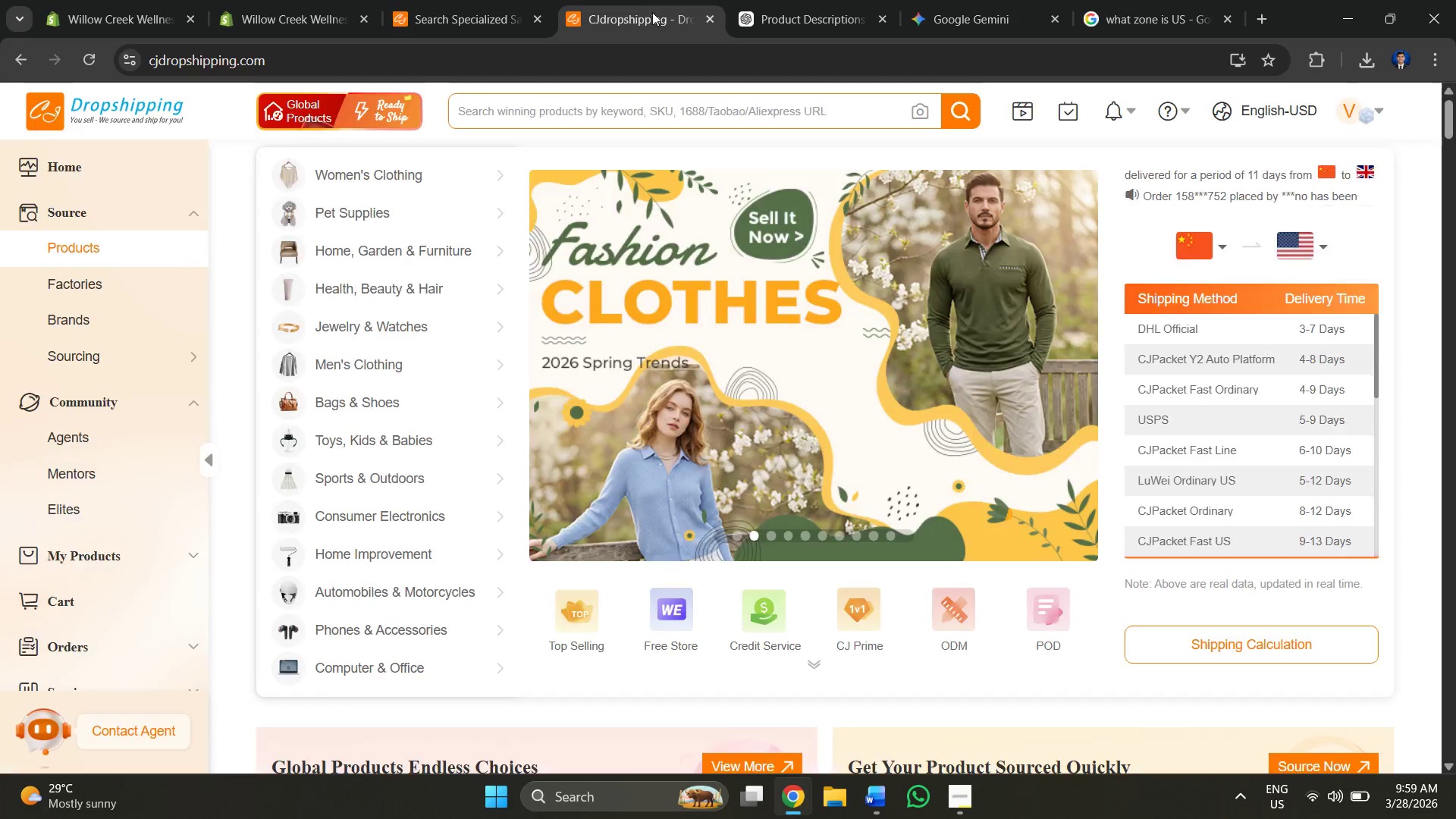 
left_click([456, 16])
 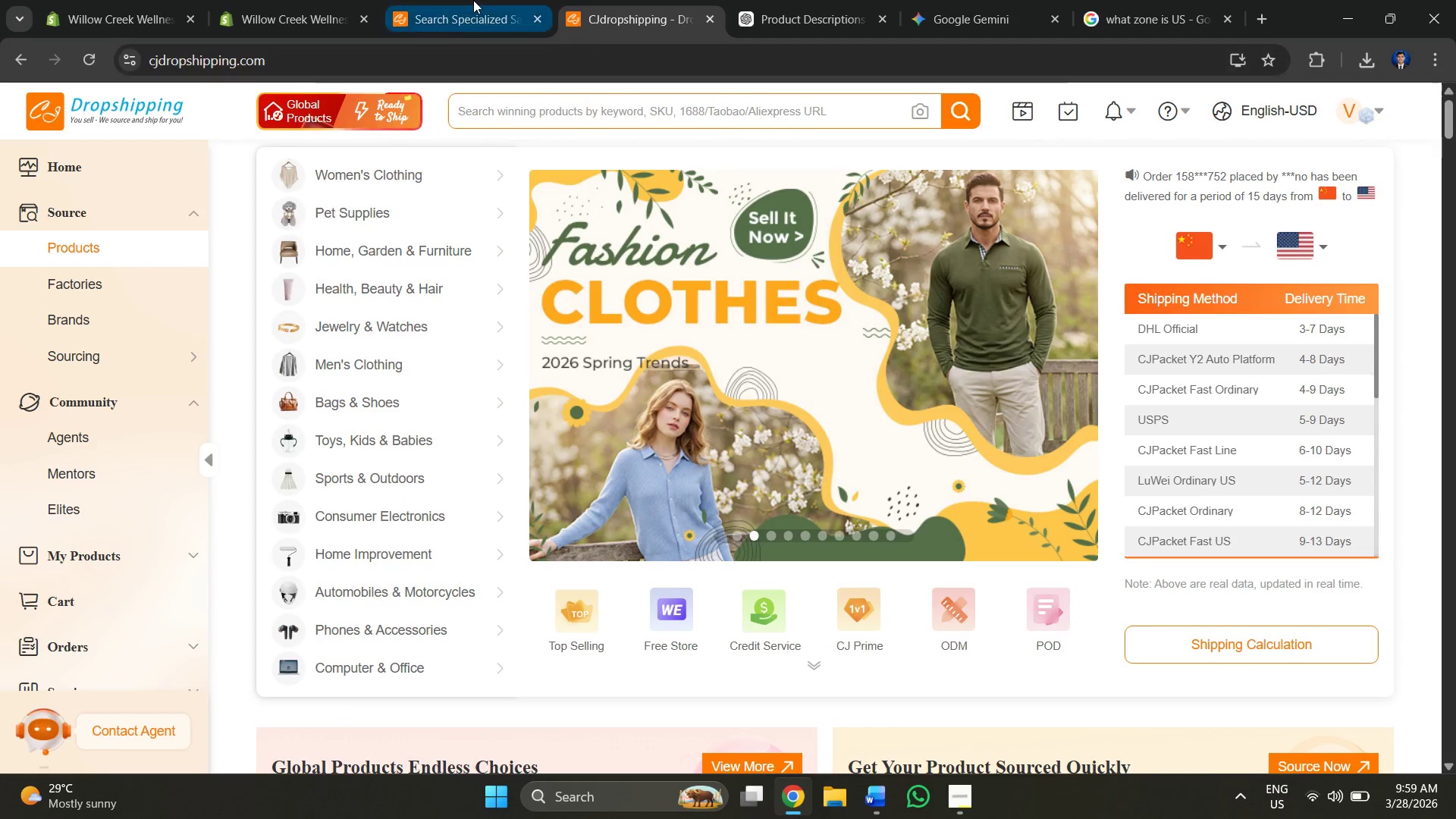 
double_click([689, 0])
 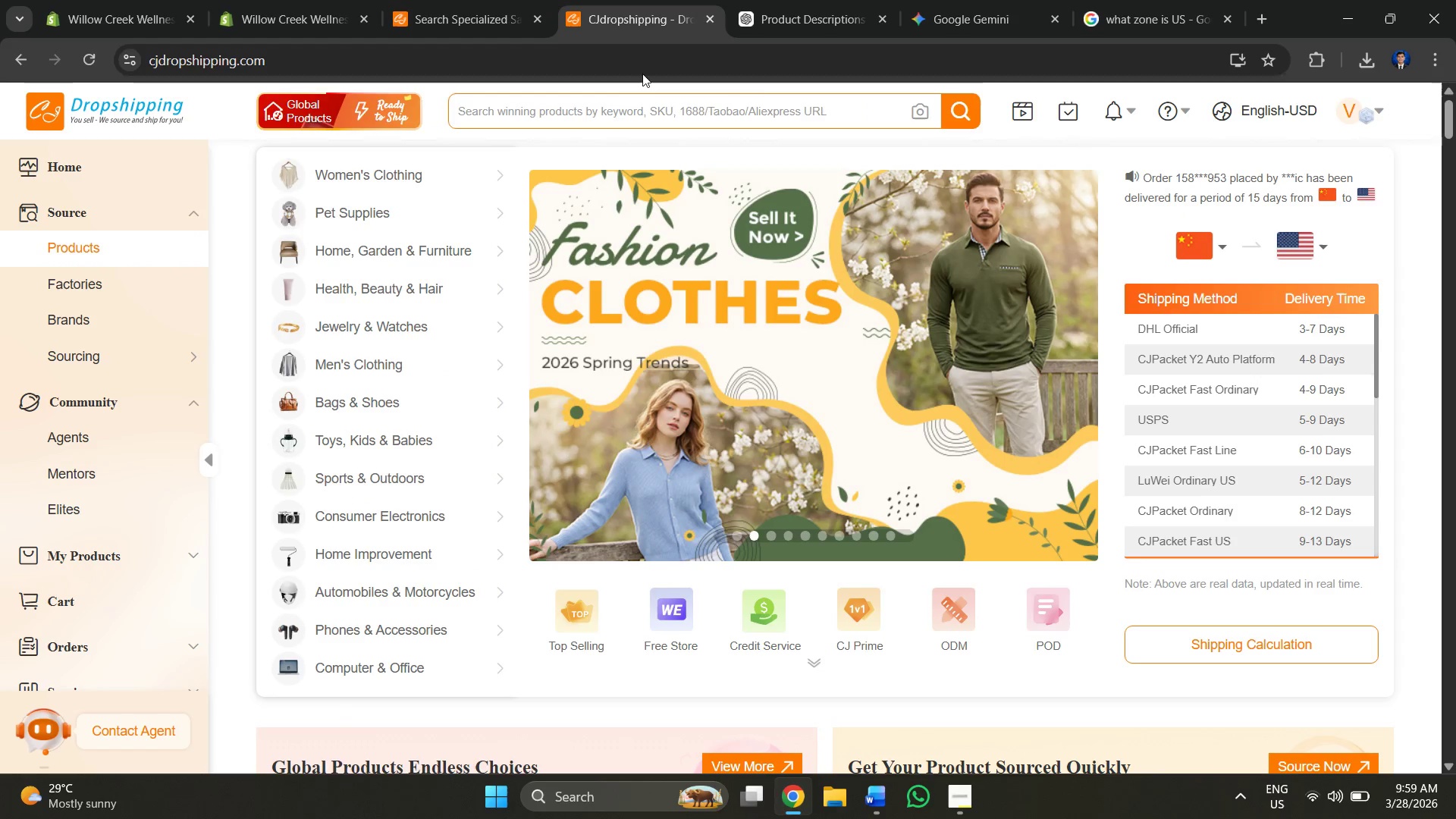 
left_click([504, 0])
 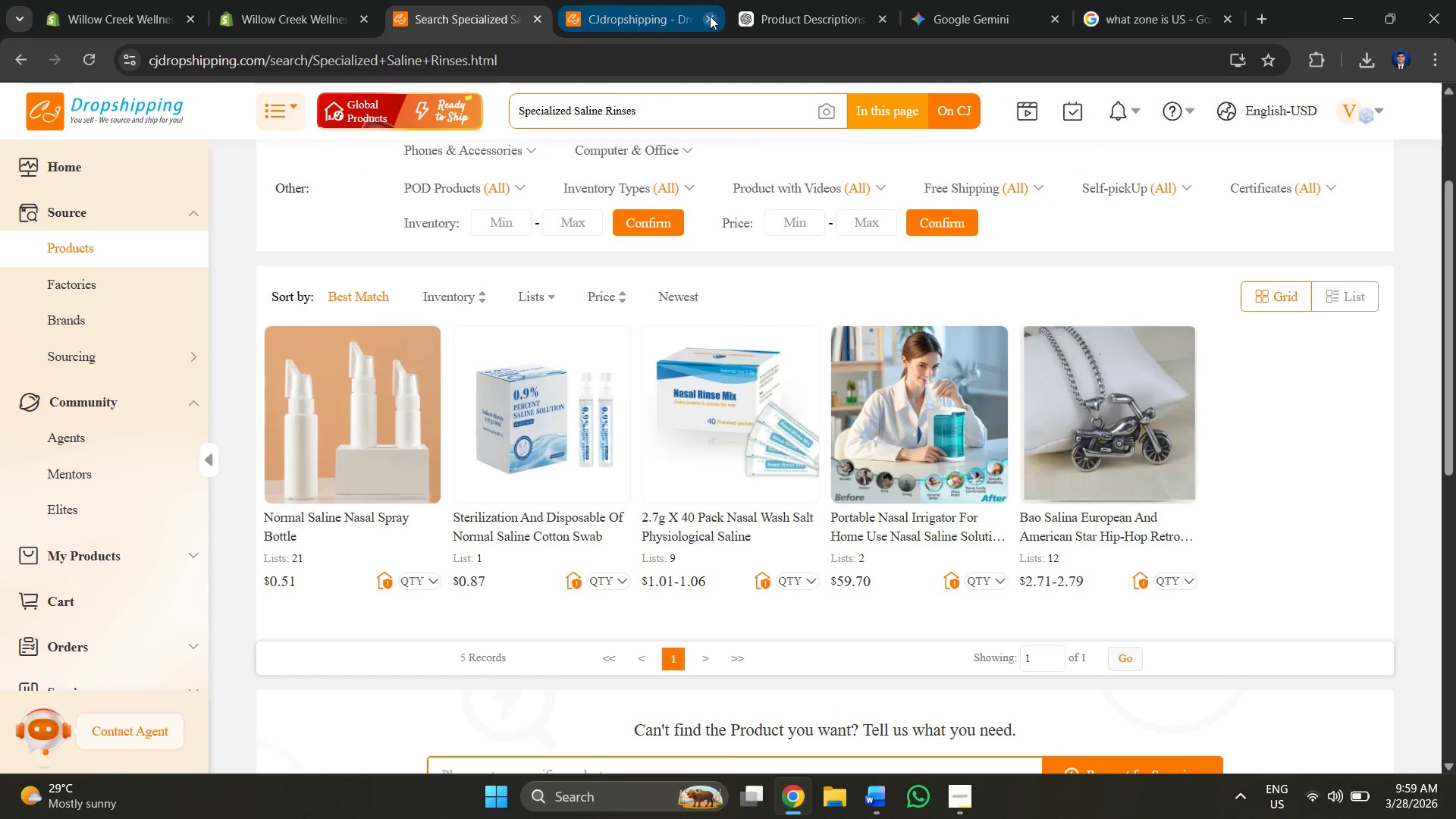 
left_click([711, 16])
 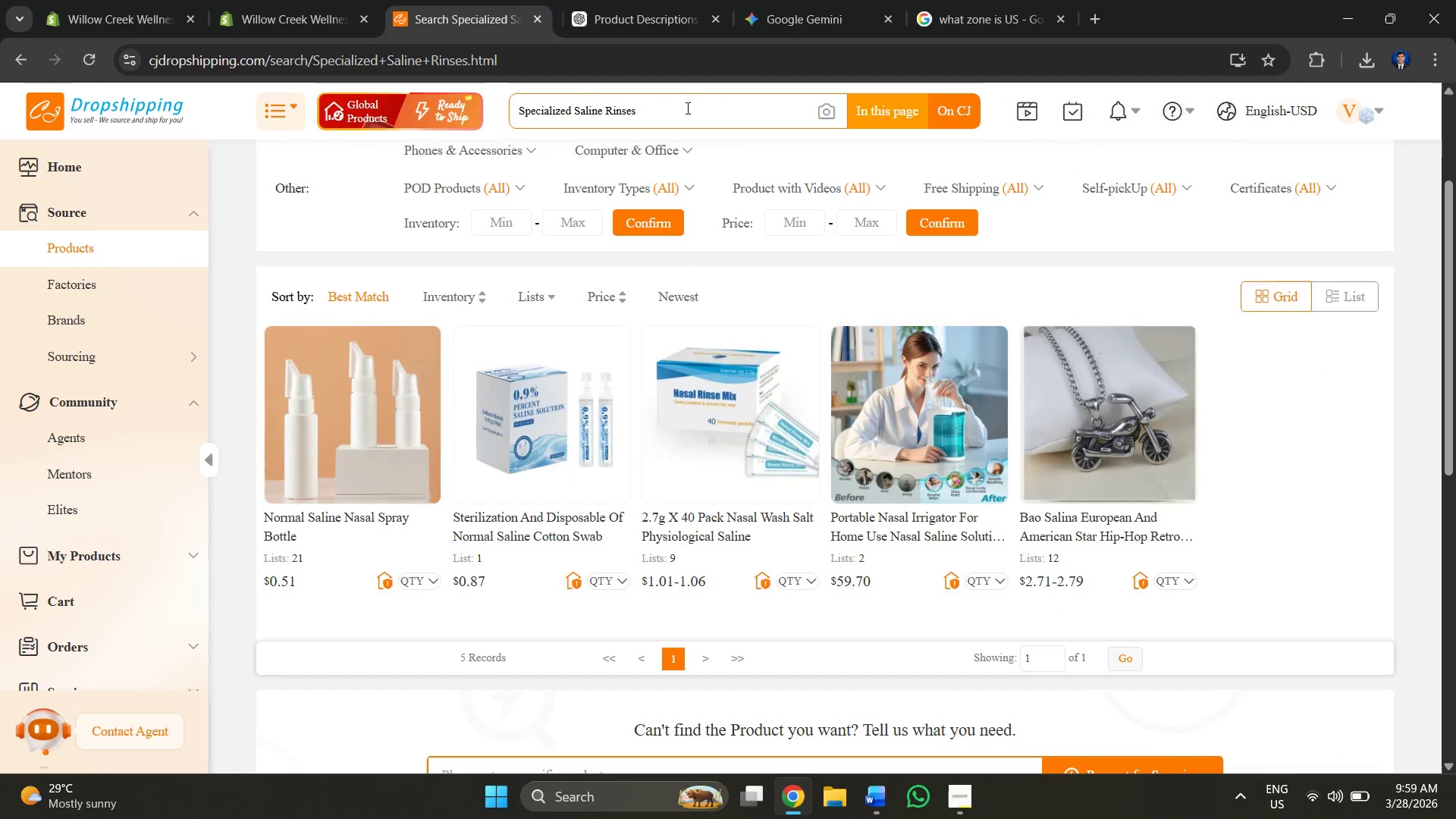 
left_click_drag(start_coordinate=[686, 108], to_coordinate=[486, 118])
 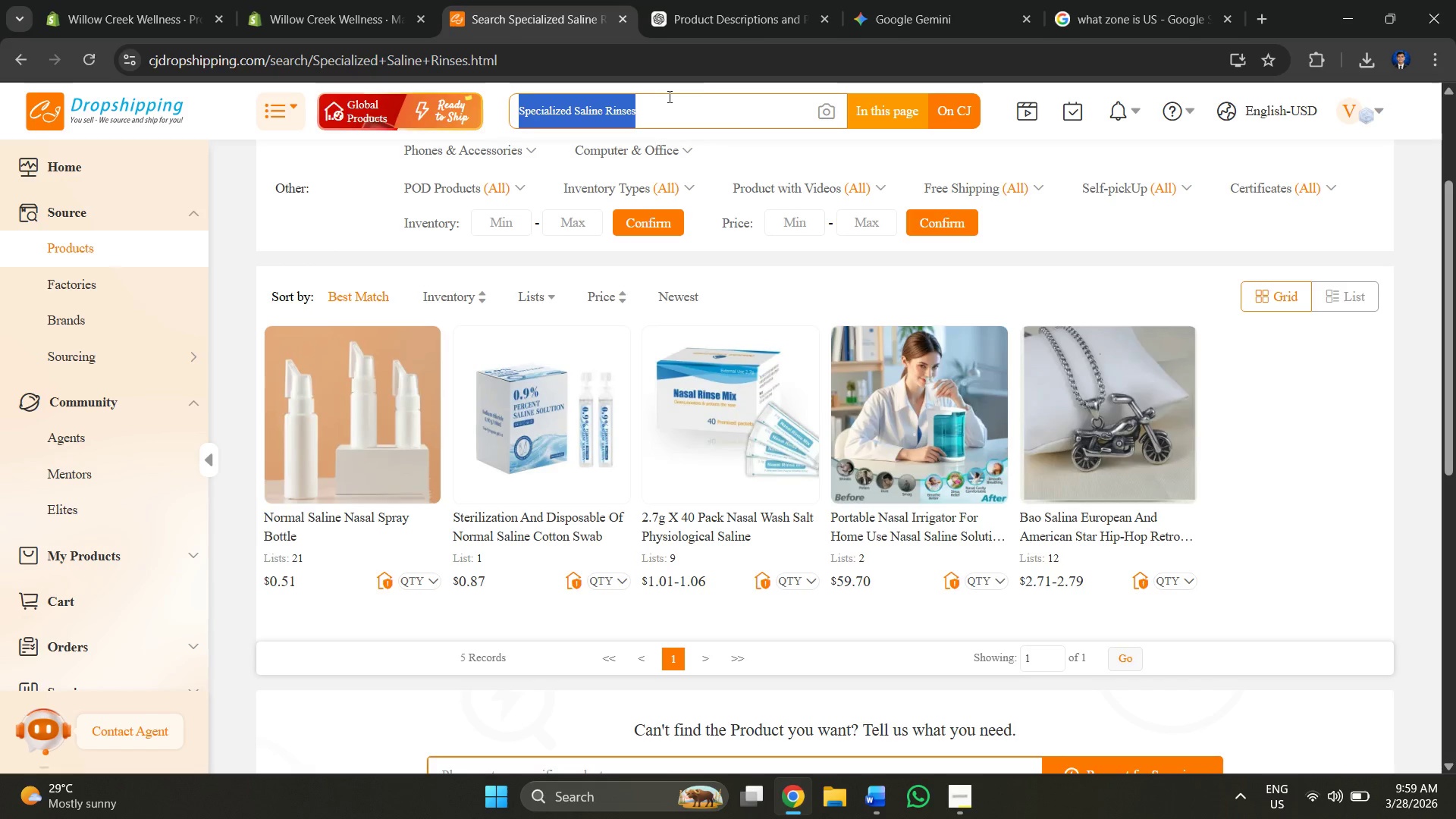 
key(Alt+AltLeft)
 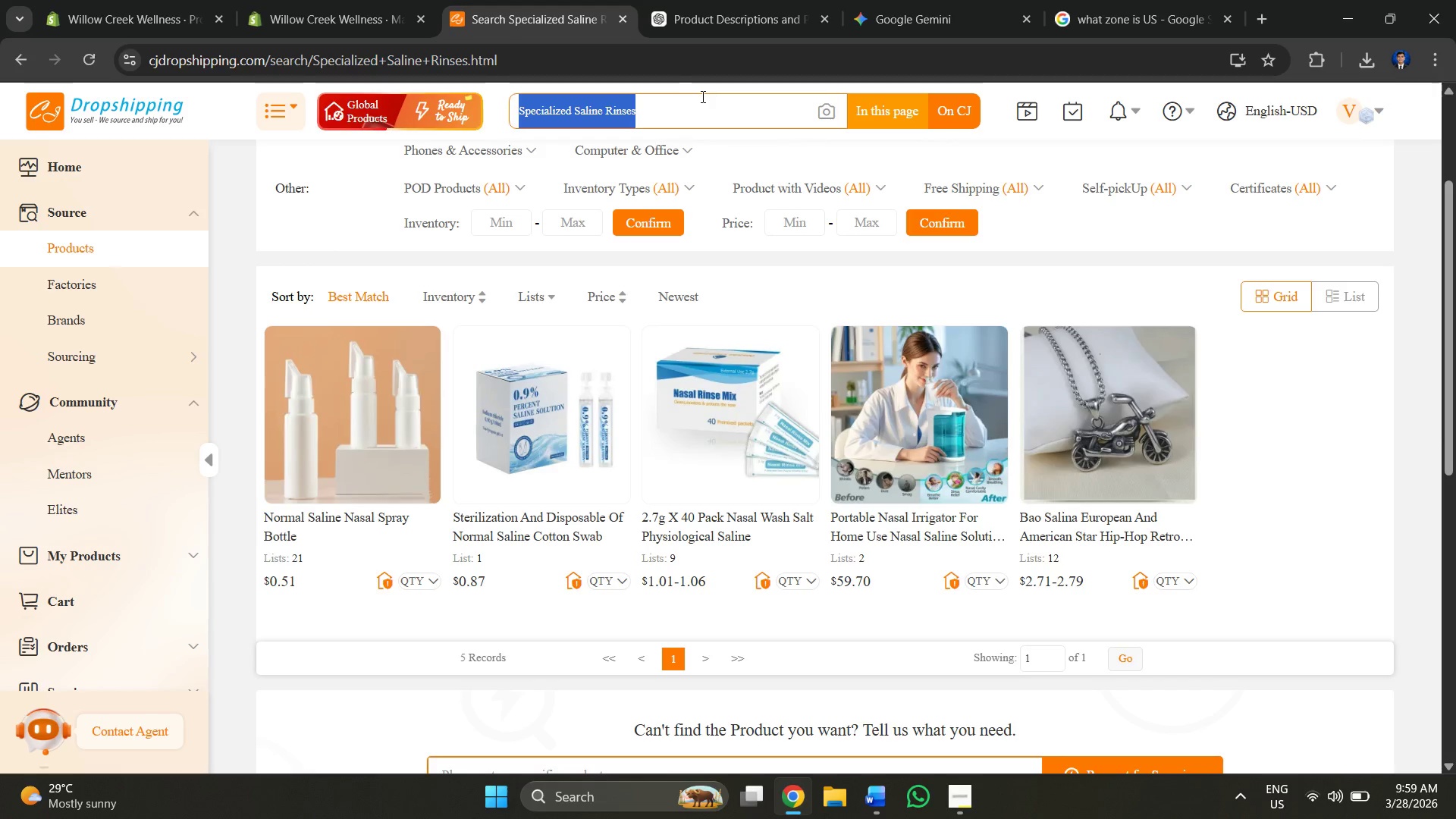 
key(Alt+Tab)